 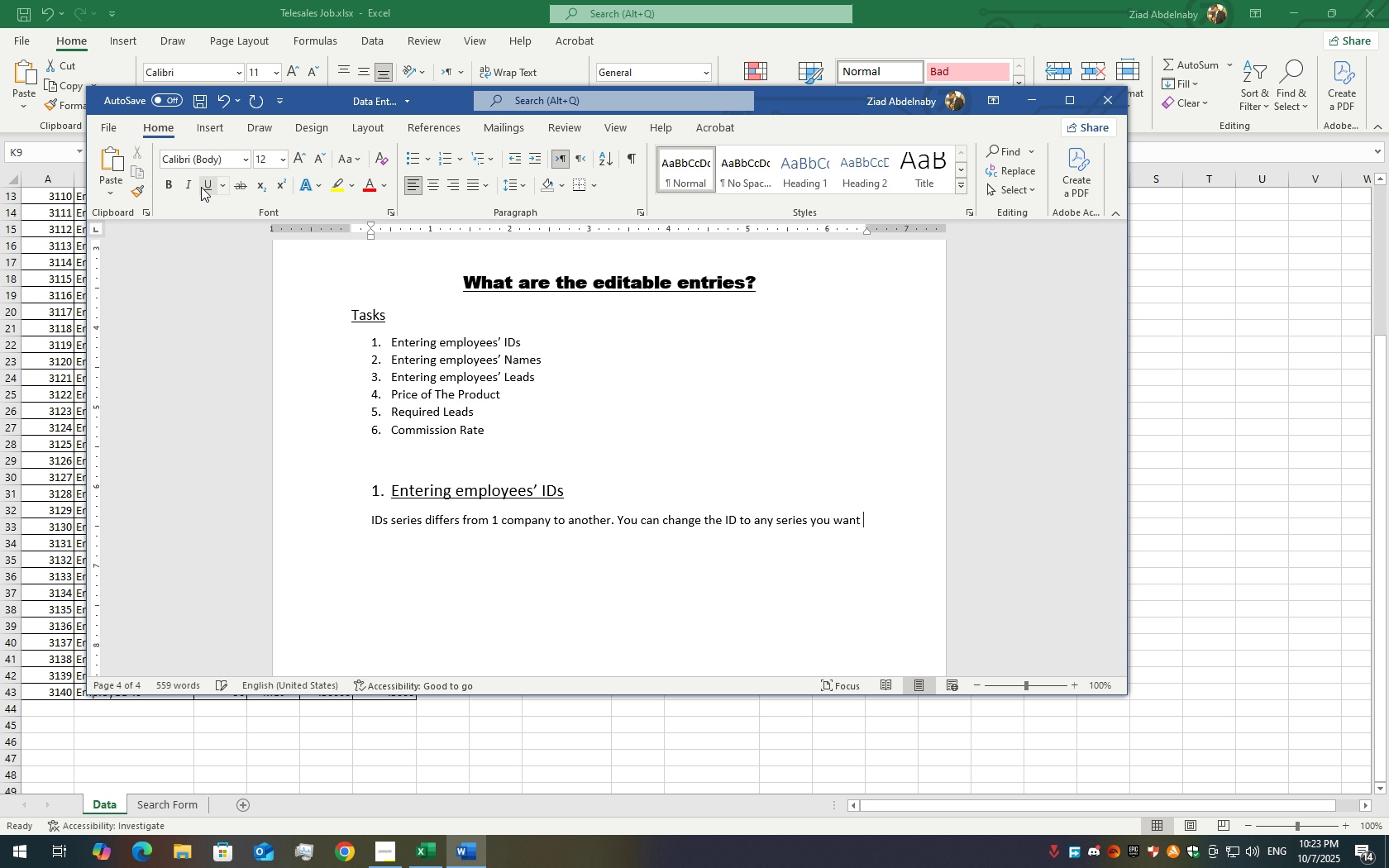 
scroll: coordinate [315, 378], scroll_direction: up, amount: 13.0
 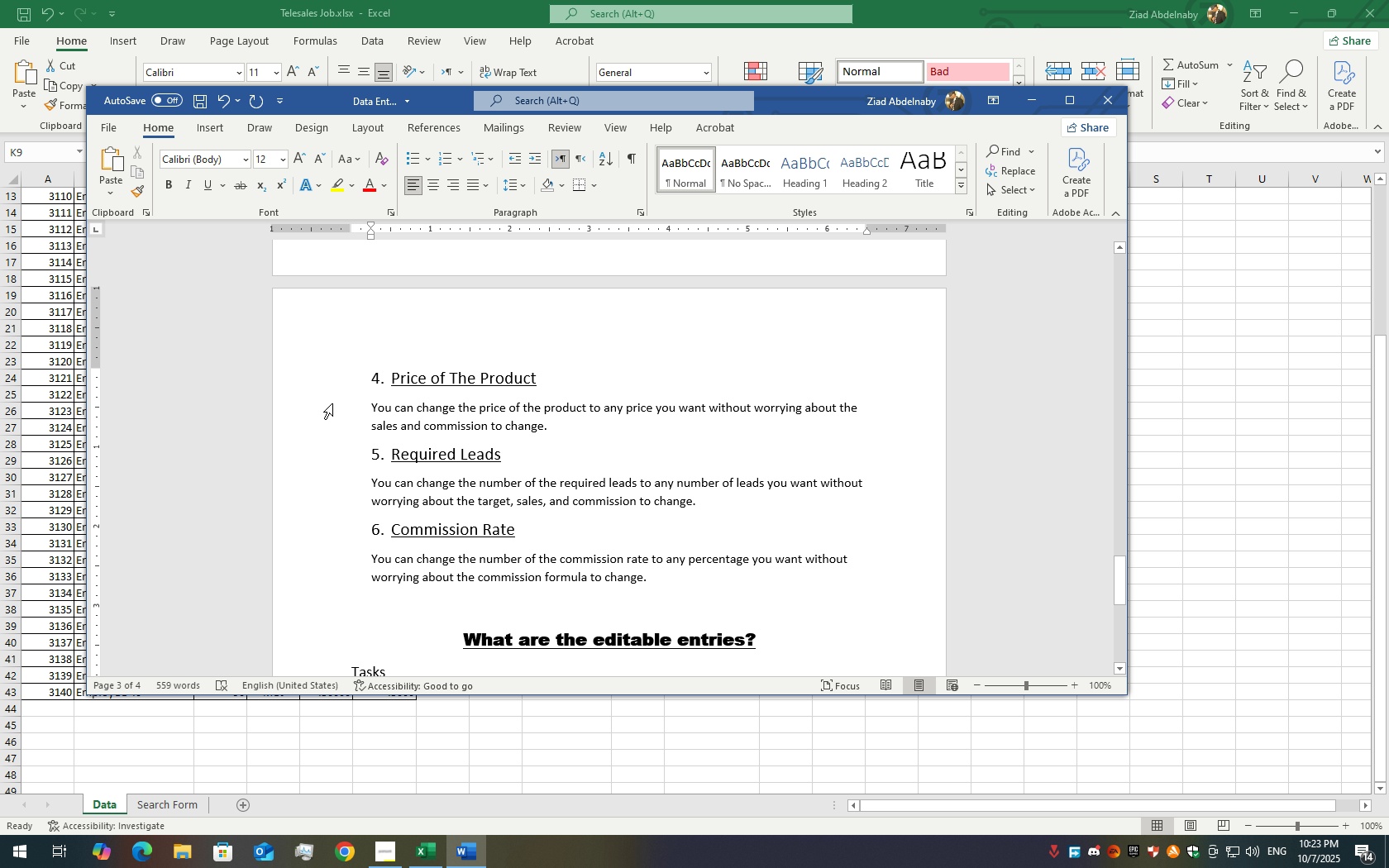 
scroll: coordinate [345, 432], scroll_direction: down, amount: 9.0
 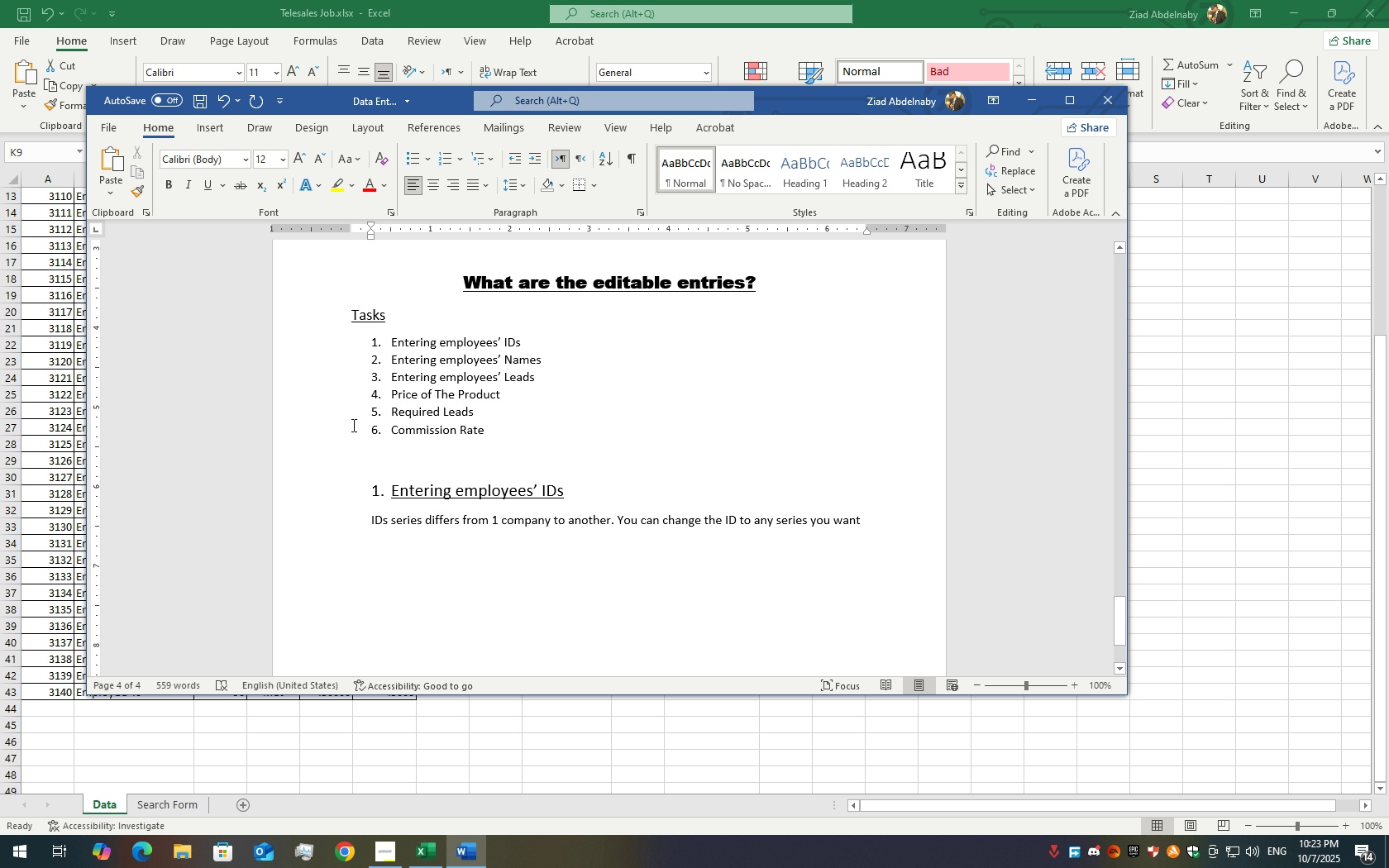 
key(F)
 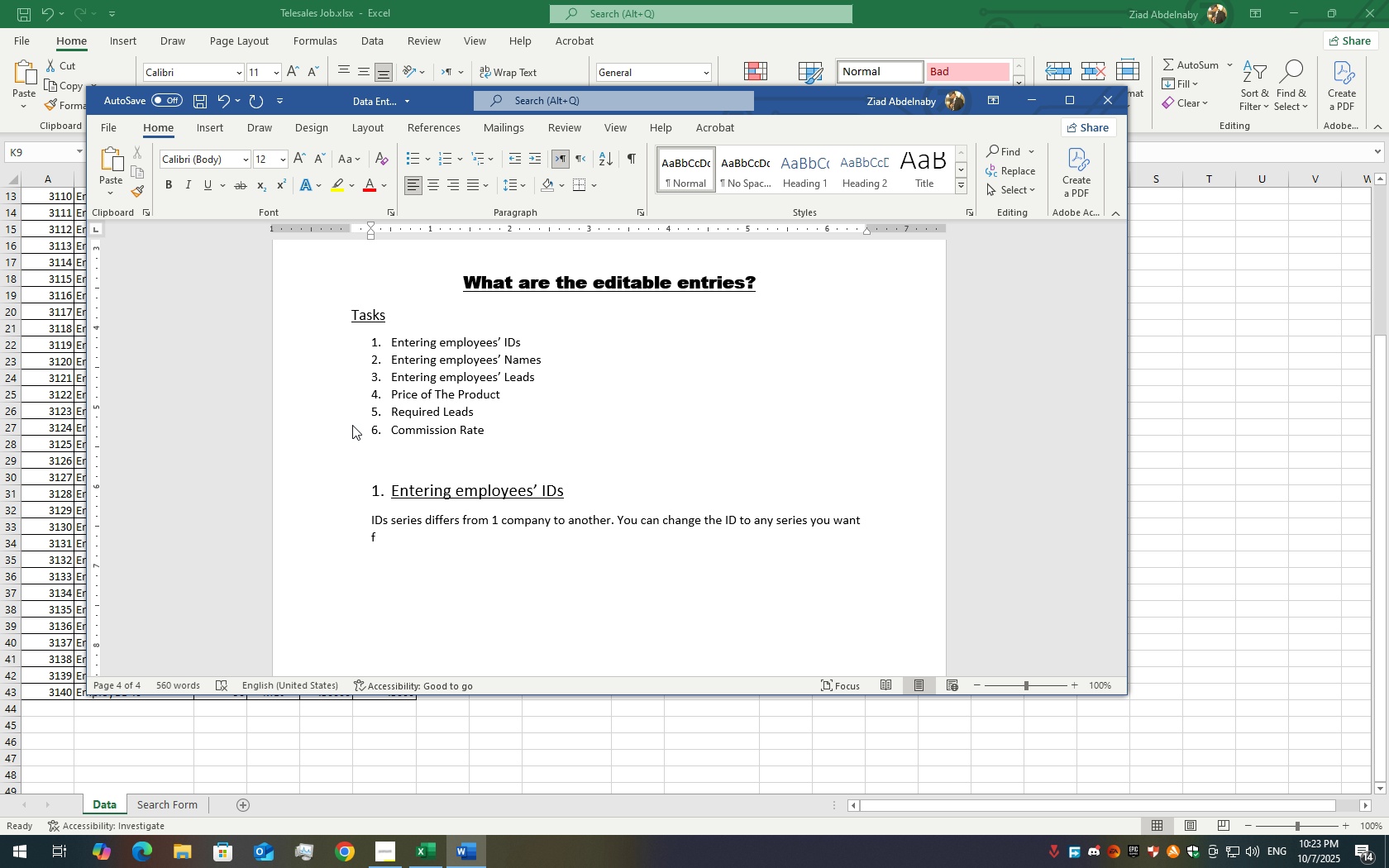 
key(Backspace)
 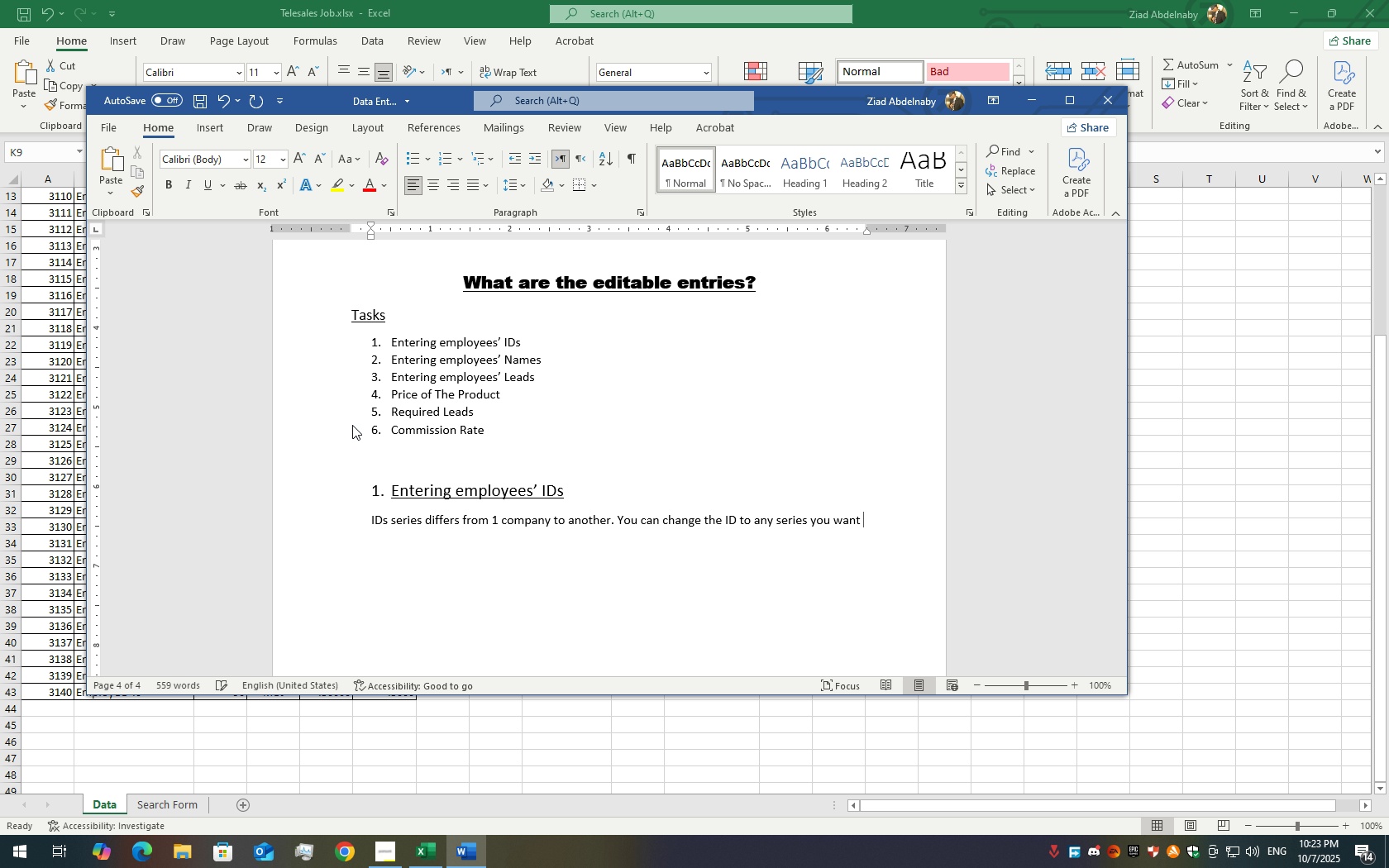 
key(Enter)
 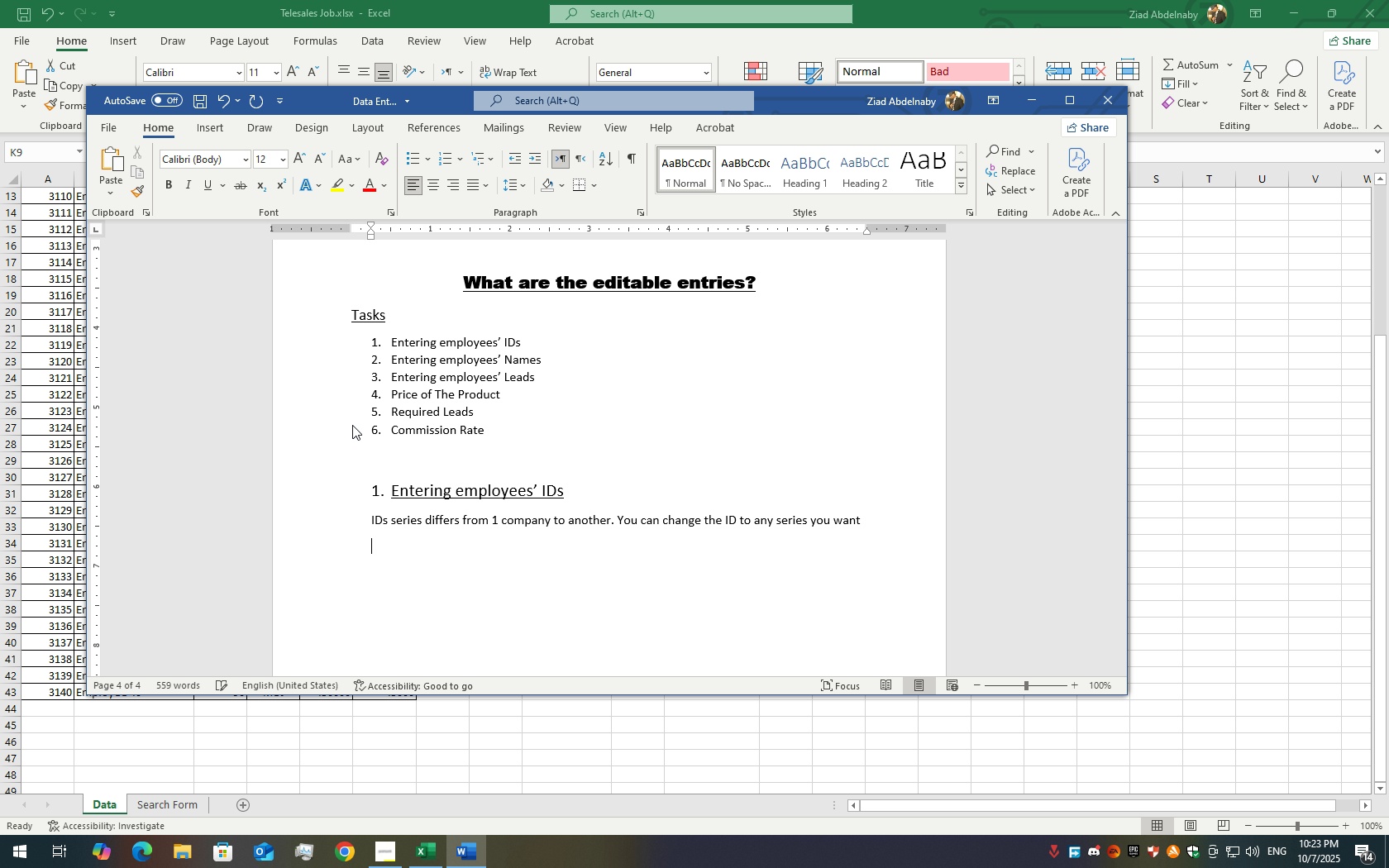 
type(f)
key(Backspace)
key(Backspace)
key(Backspace)
type(for a)
 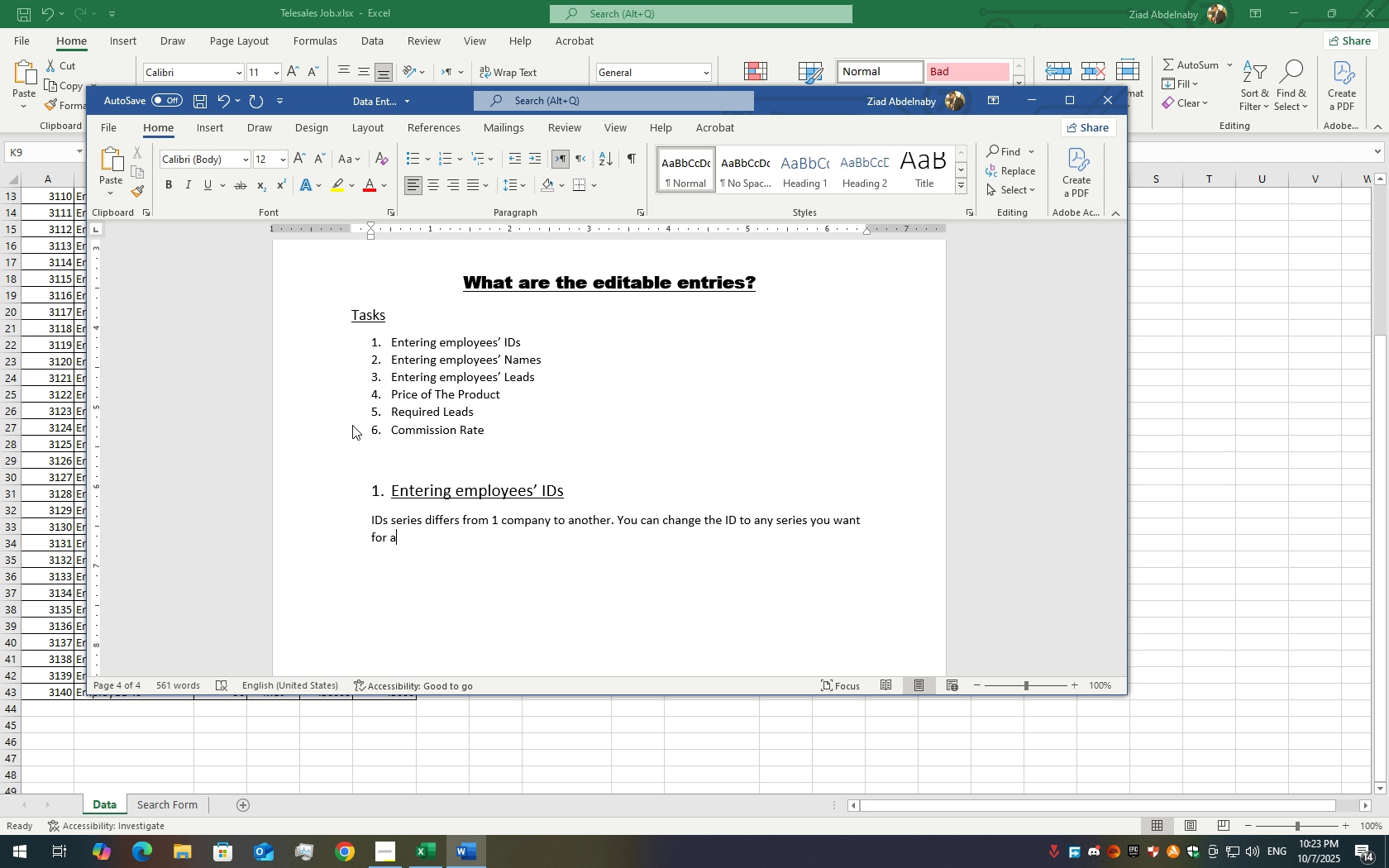 
wait(7.5)
 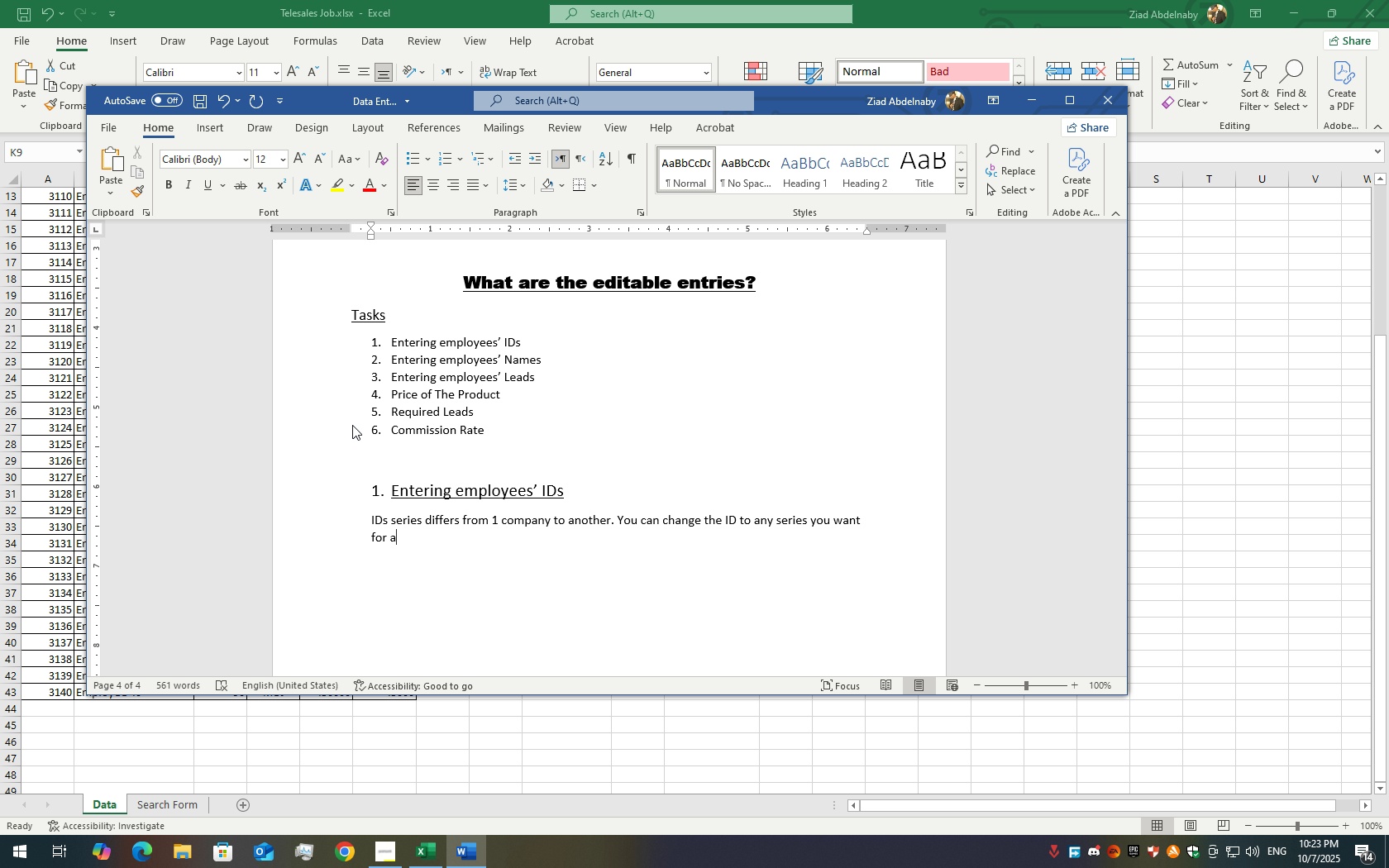 
key(ArrowUp)